 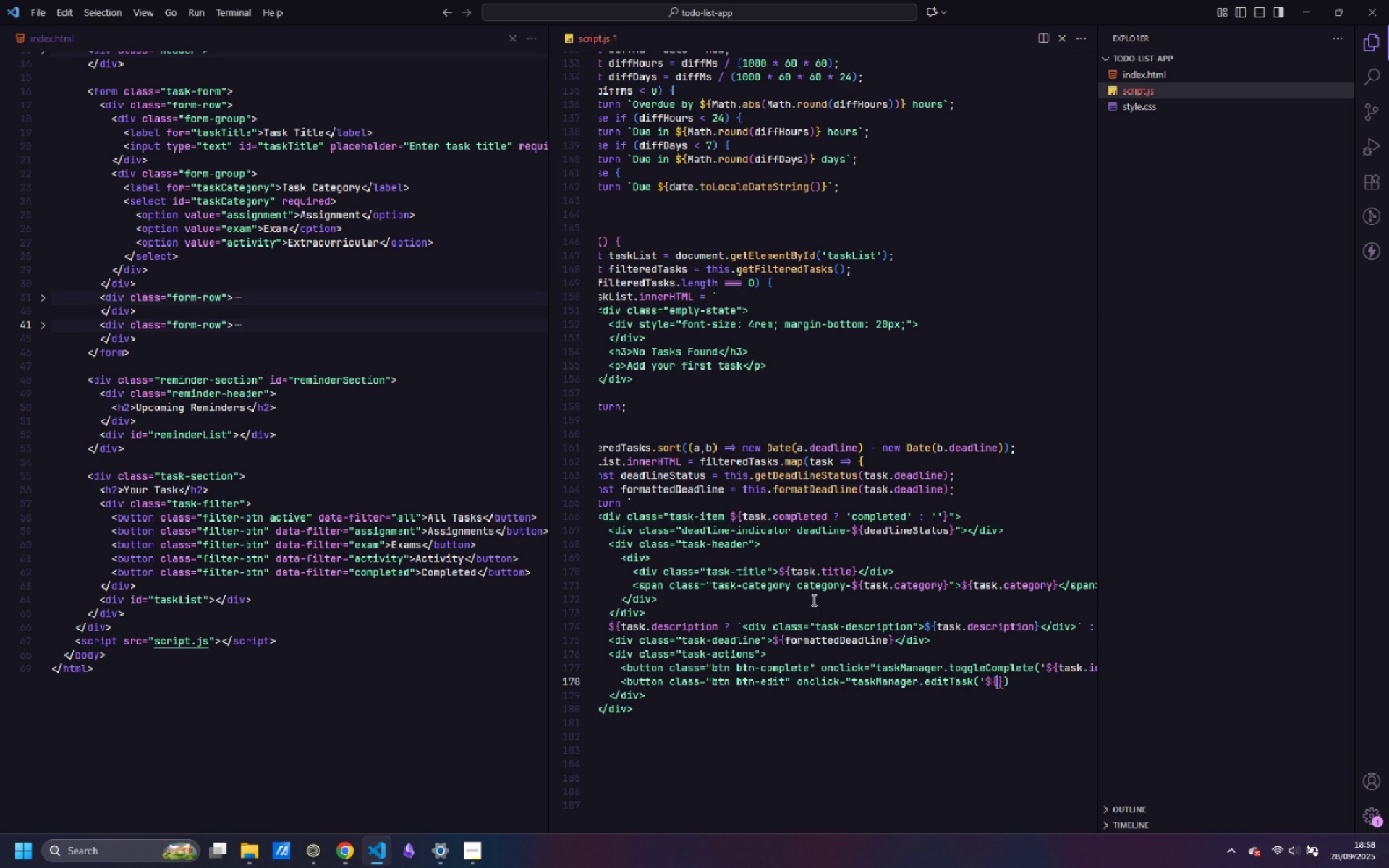 
type(task.id)
 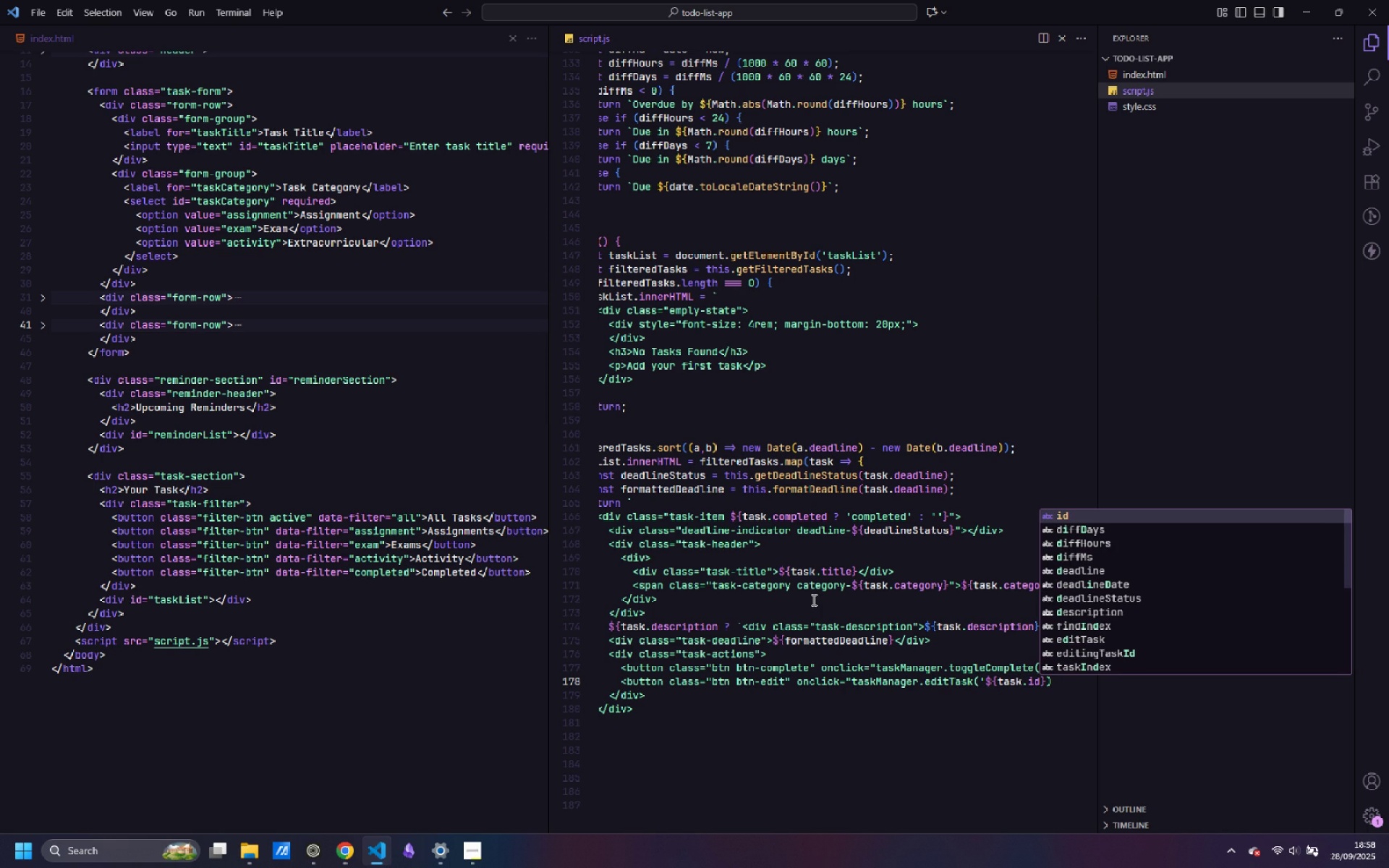 
key(ArrowRight)
 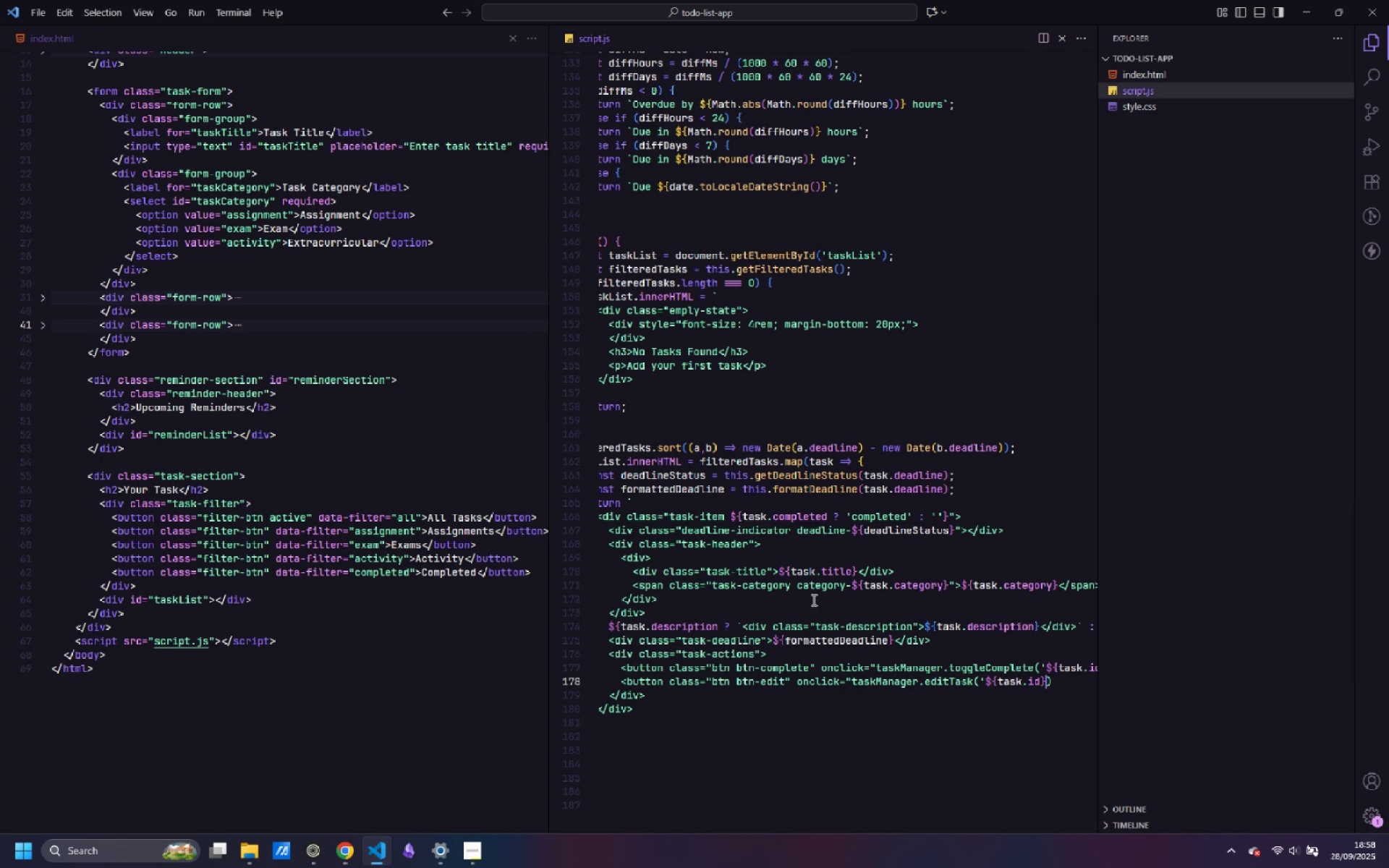 
key(Quote)
 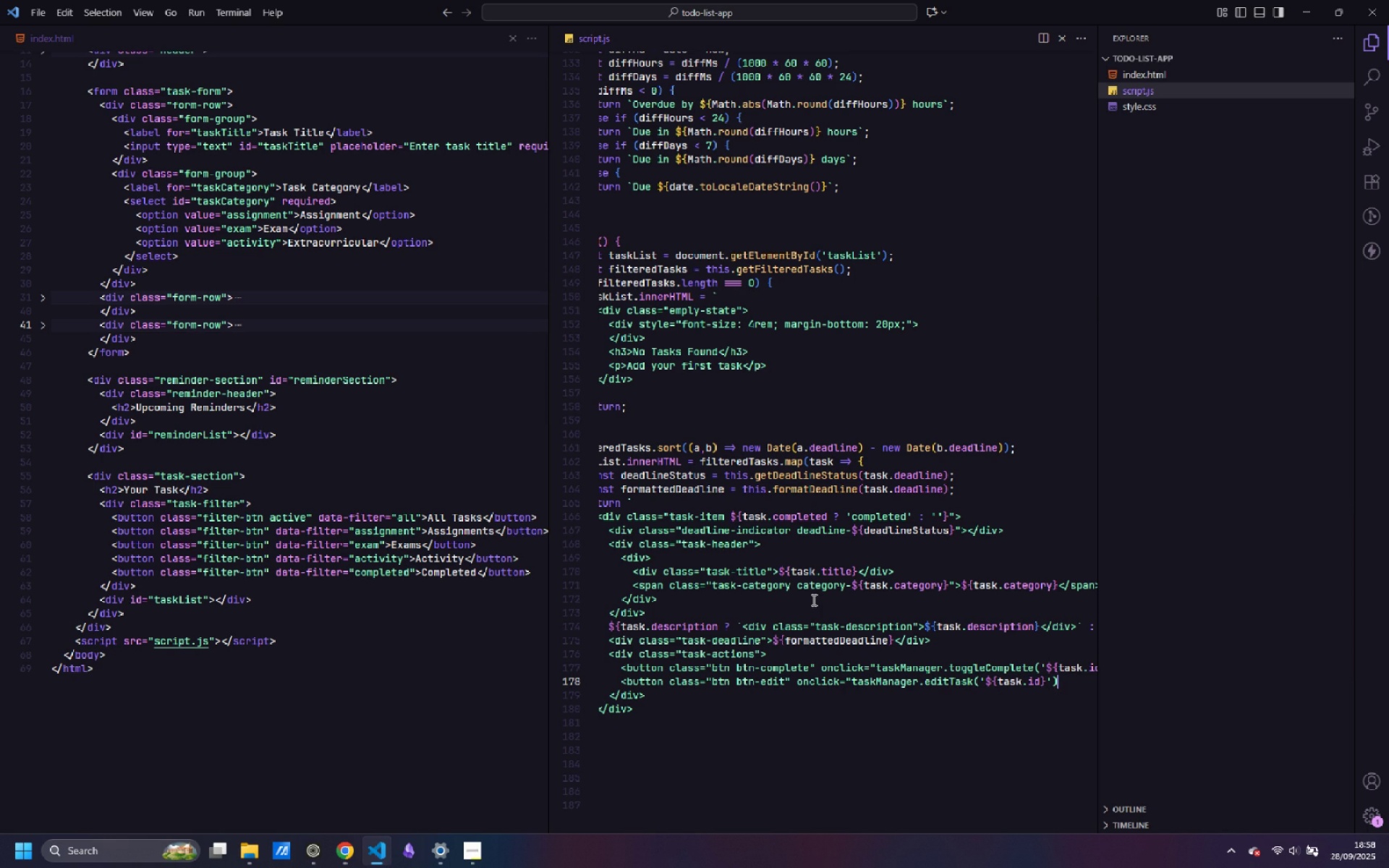 
key(ArrowRight)